 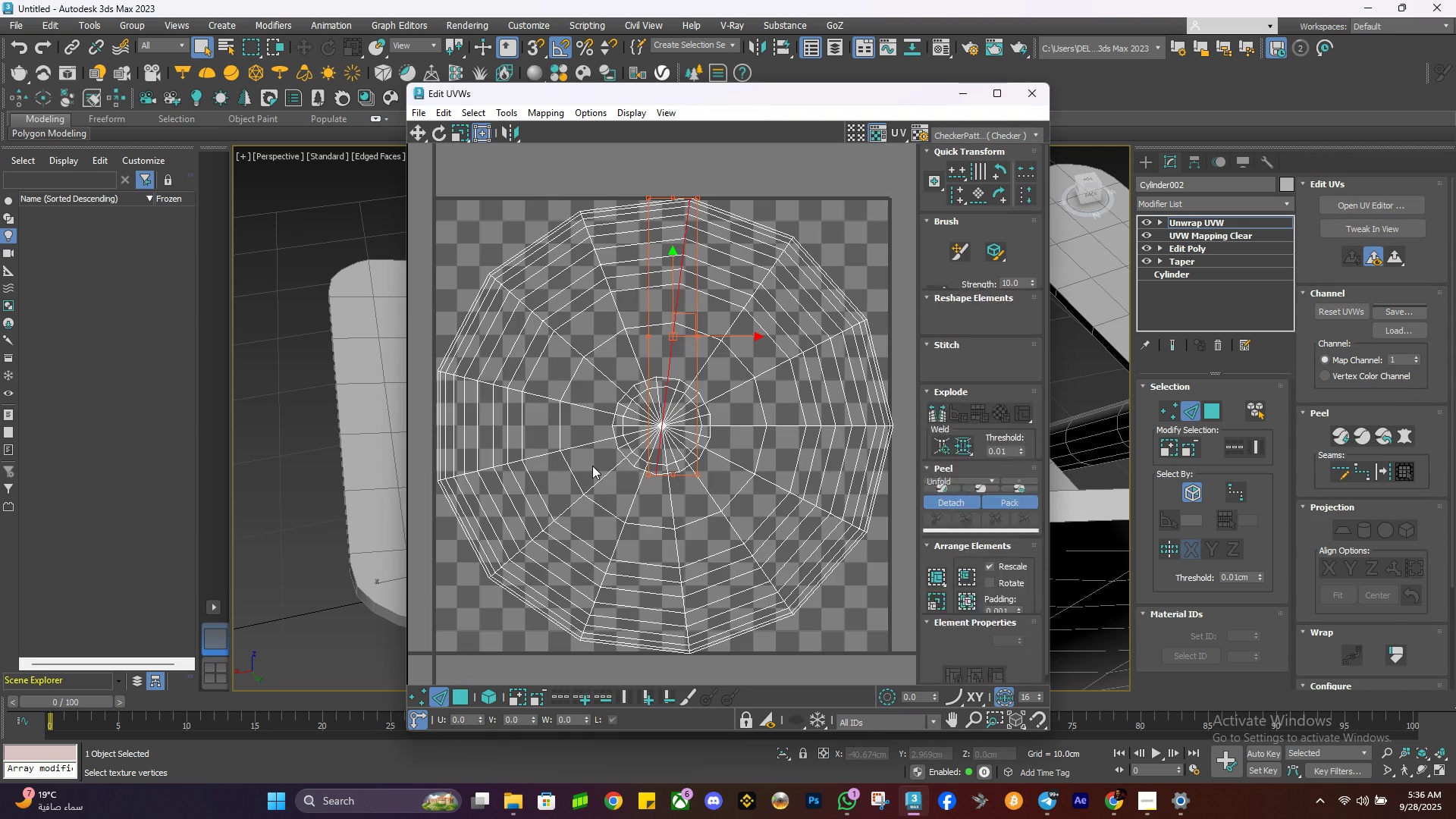 
left_click([504, 113])
 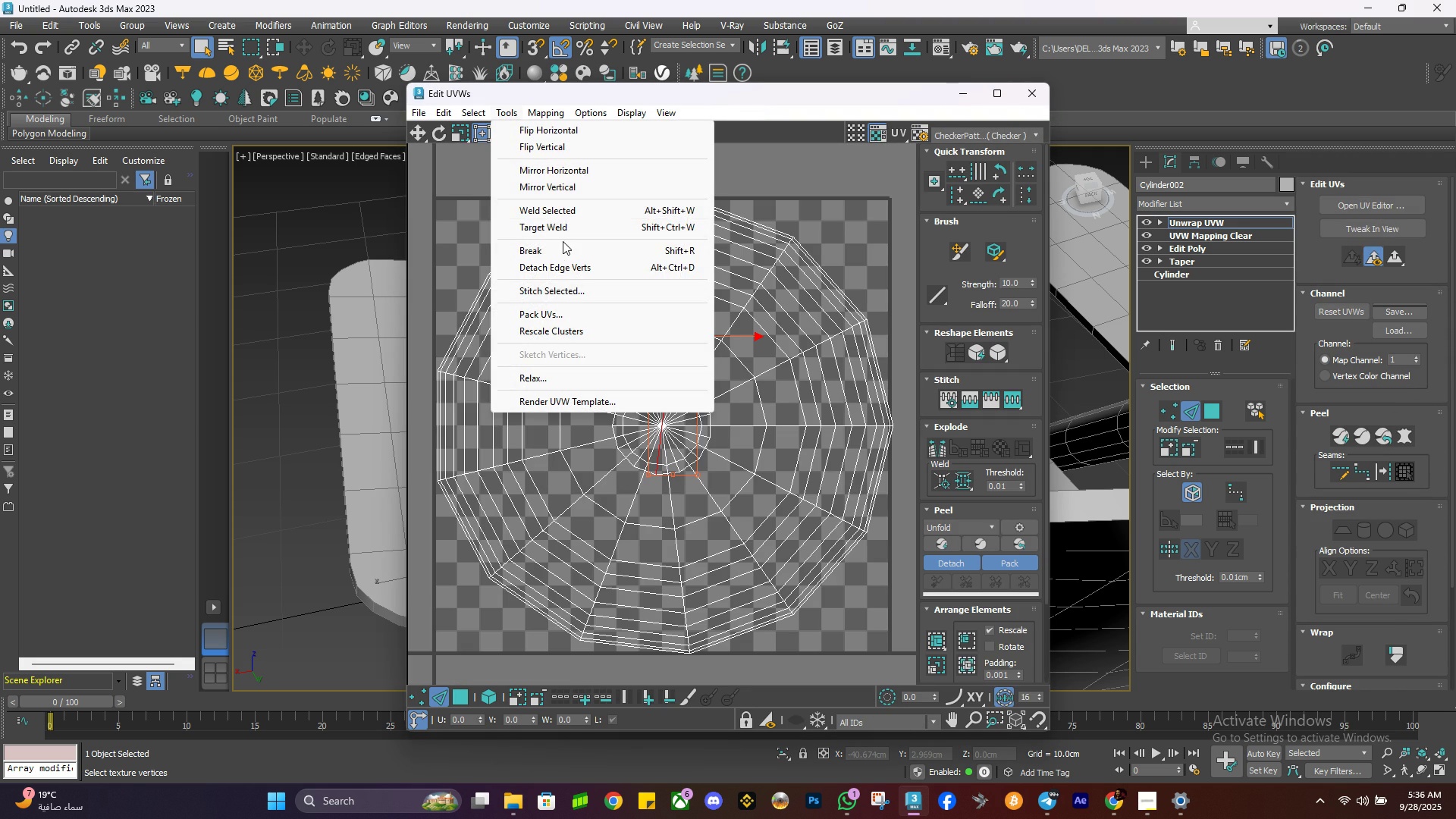 
left_click([563, 246])
 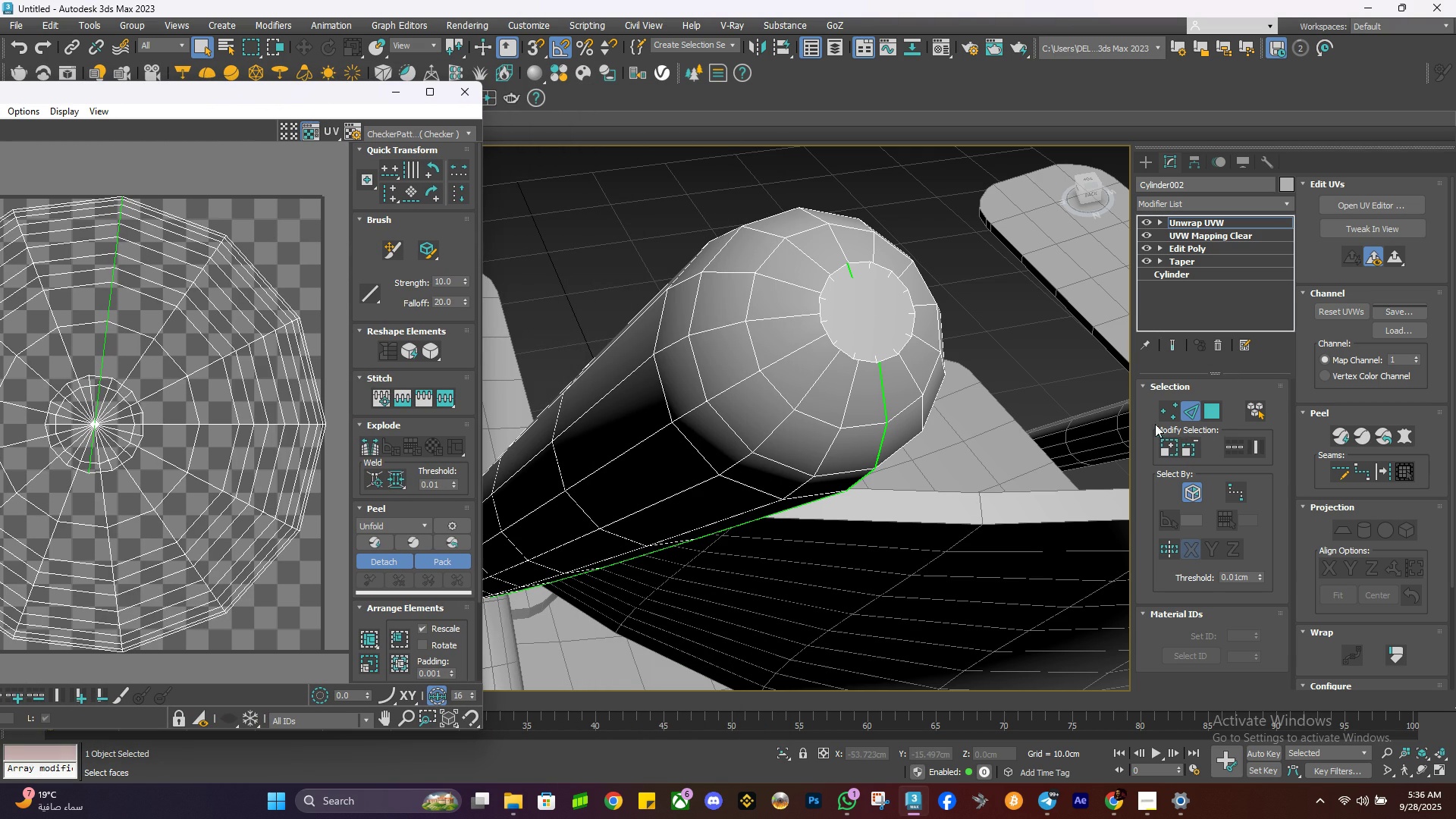 
wait(11.5)
 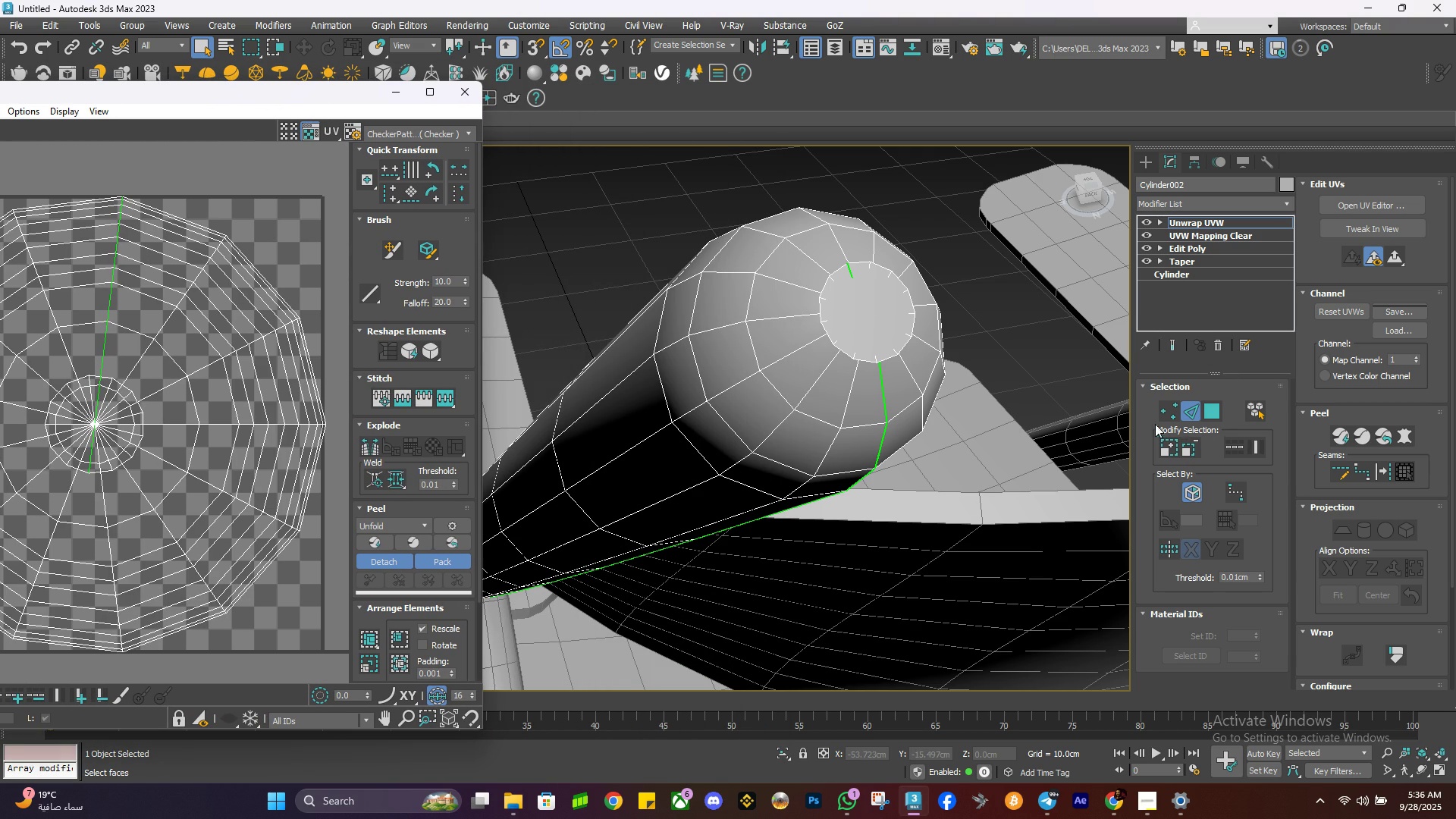 
left_click([411, 546])
 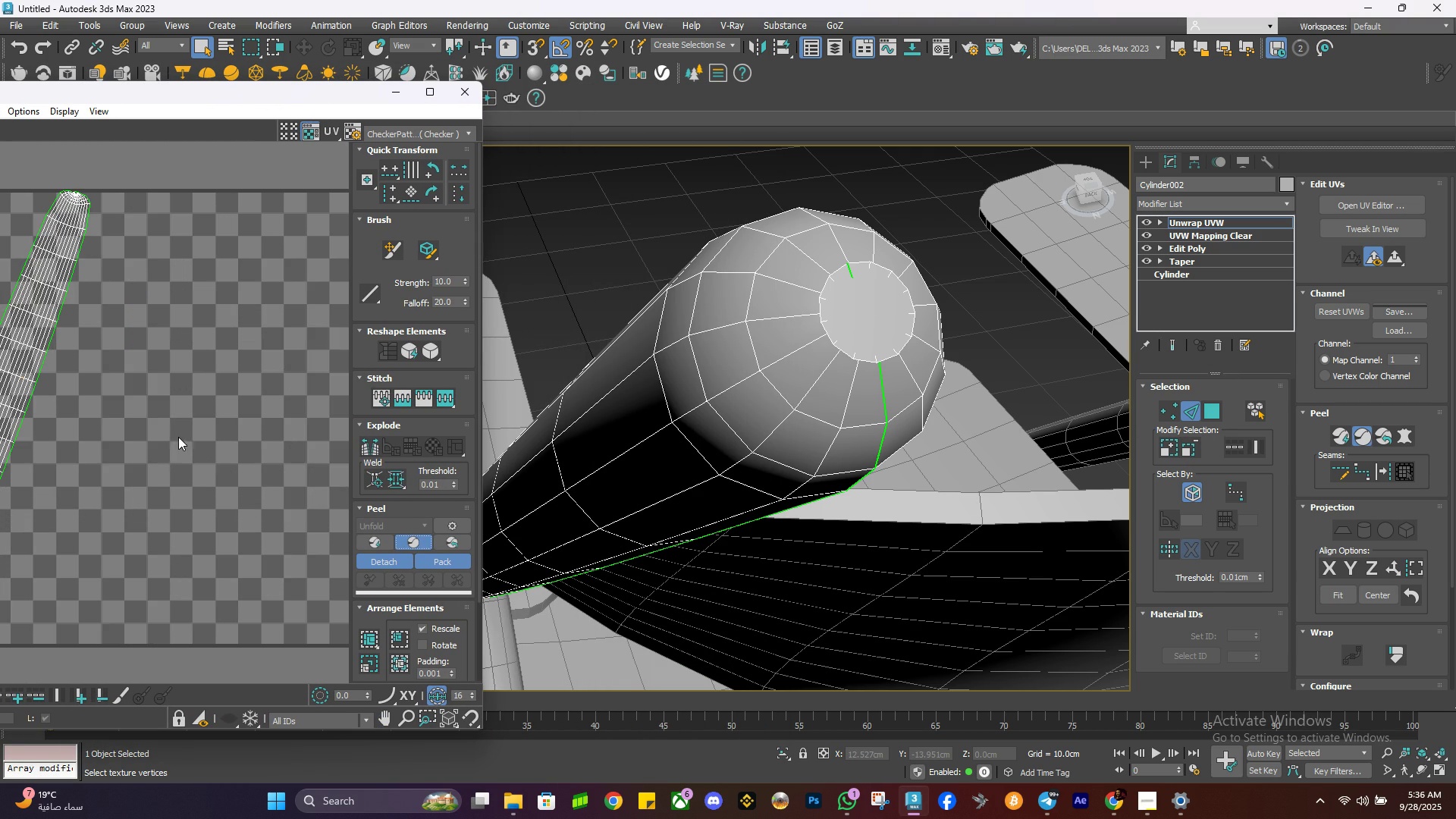 
scroll: coordinate [173, 437], scroll_direction: down, amount: 1.0
 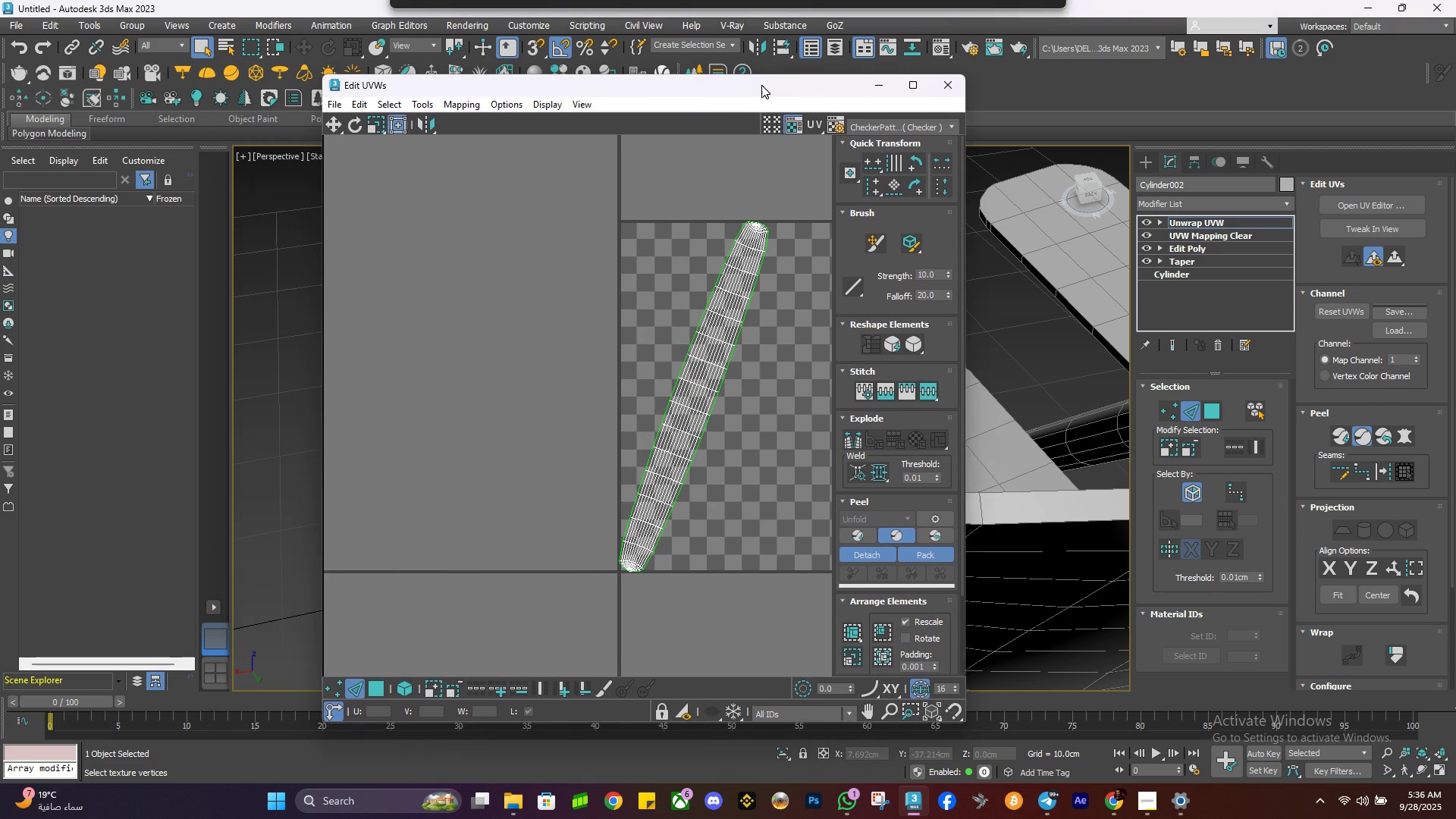 
wait(5.61)
 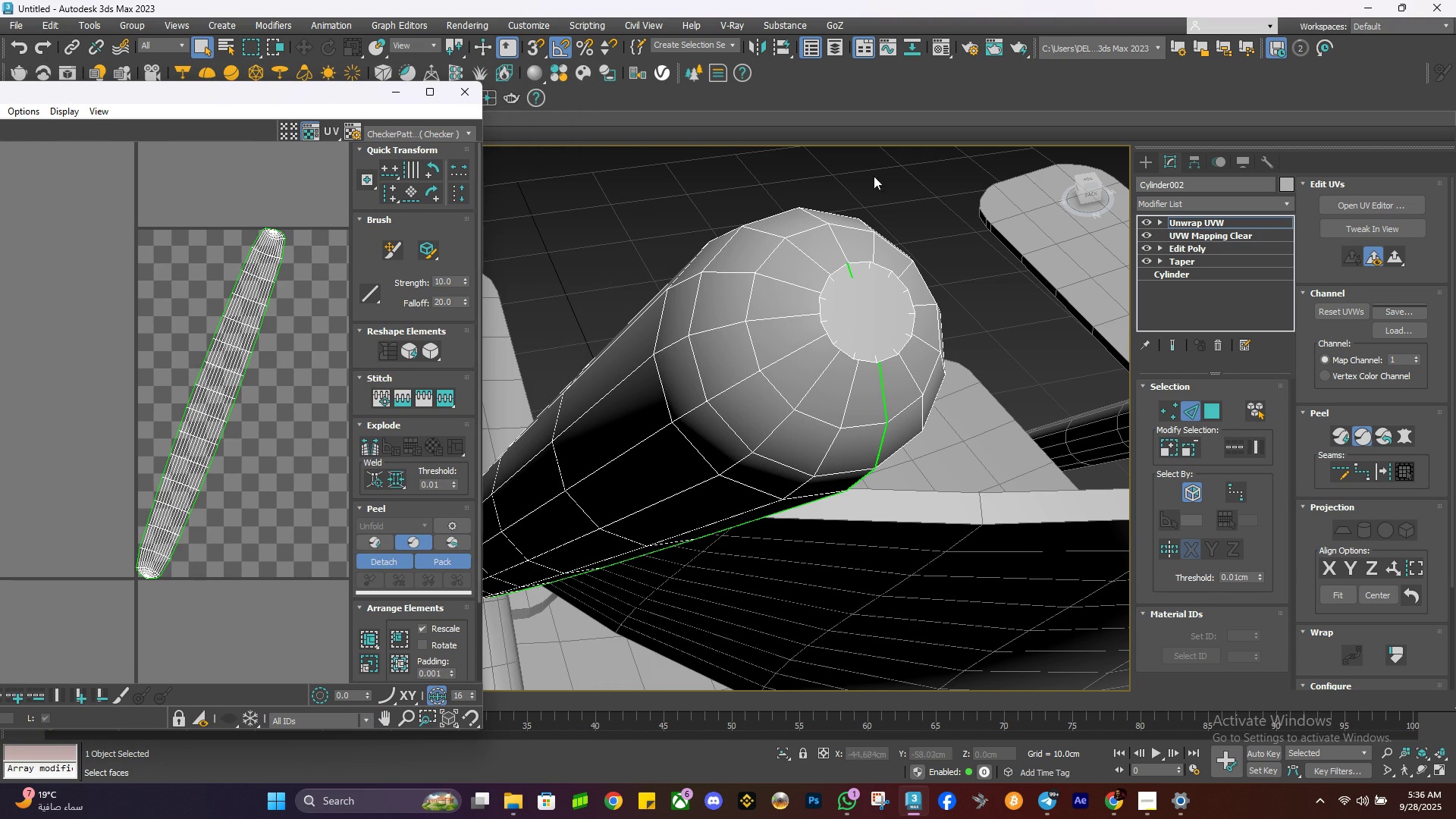 
double_click([397, 687])
 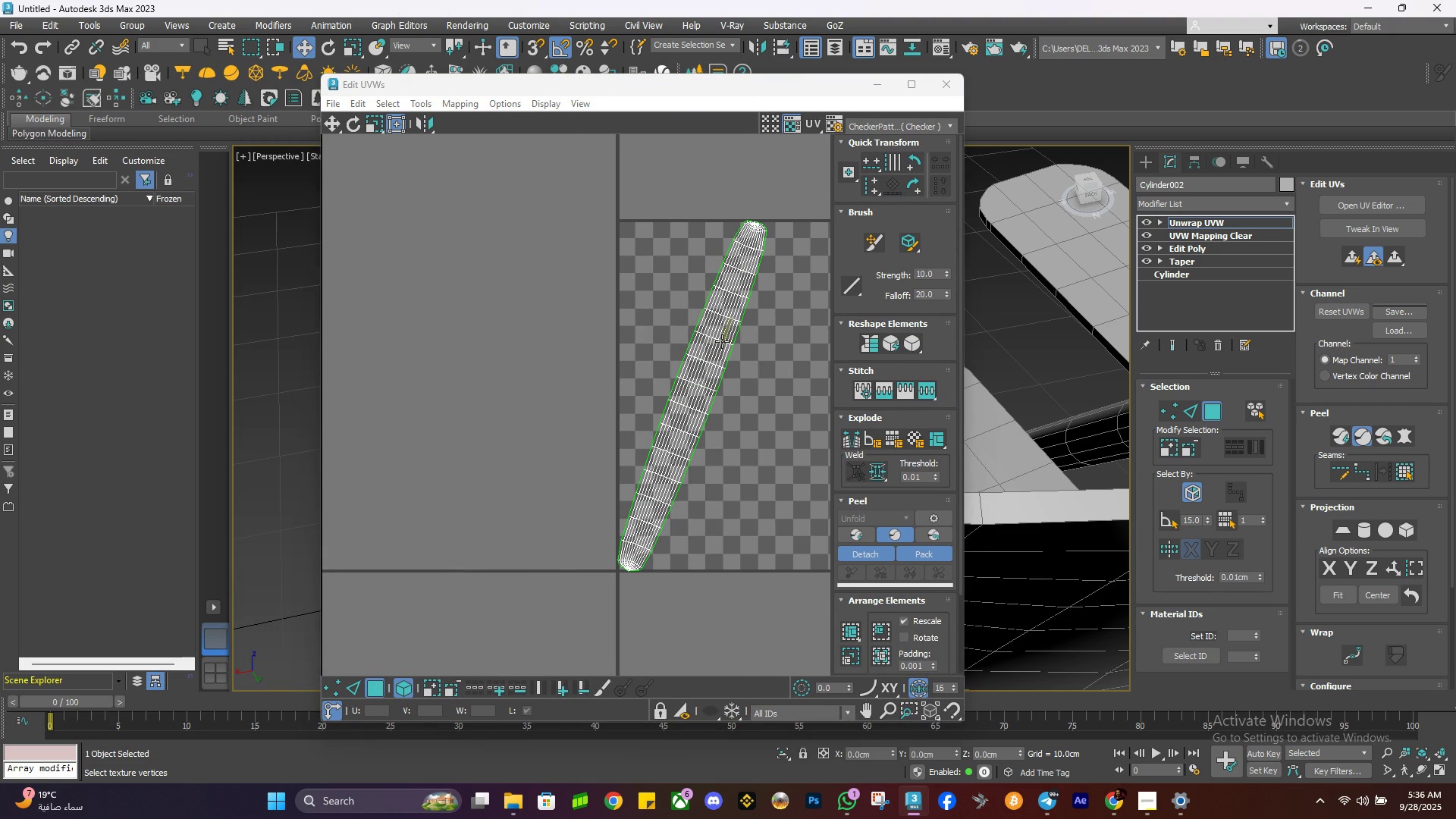 
left_click([721, 342])
 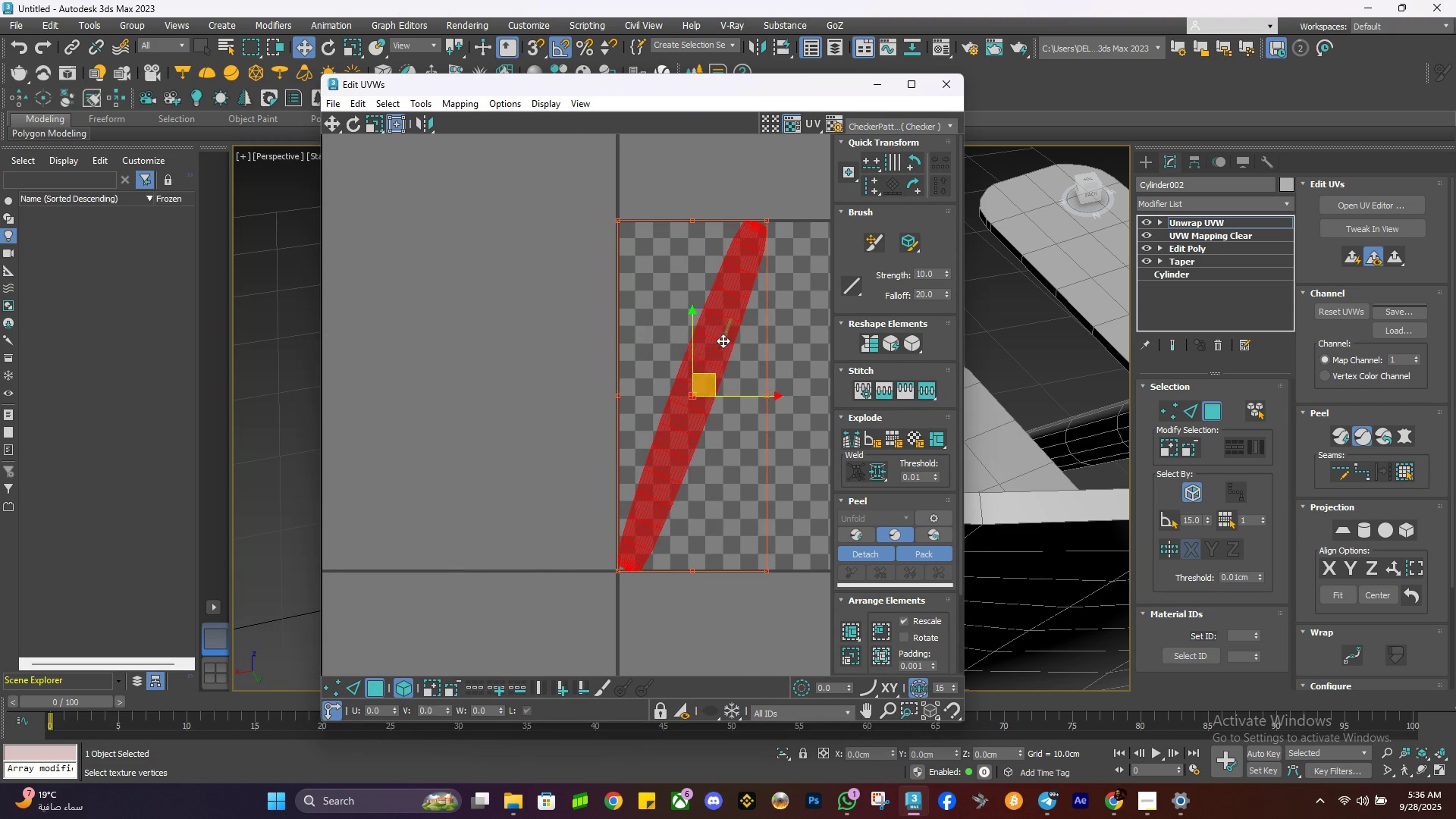 
type(erw)
 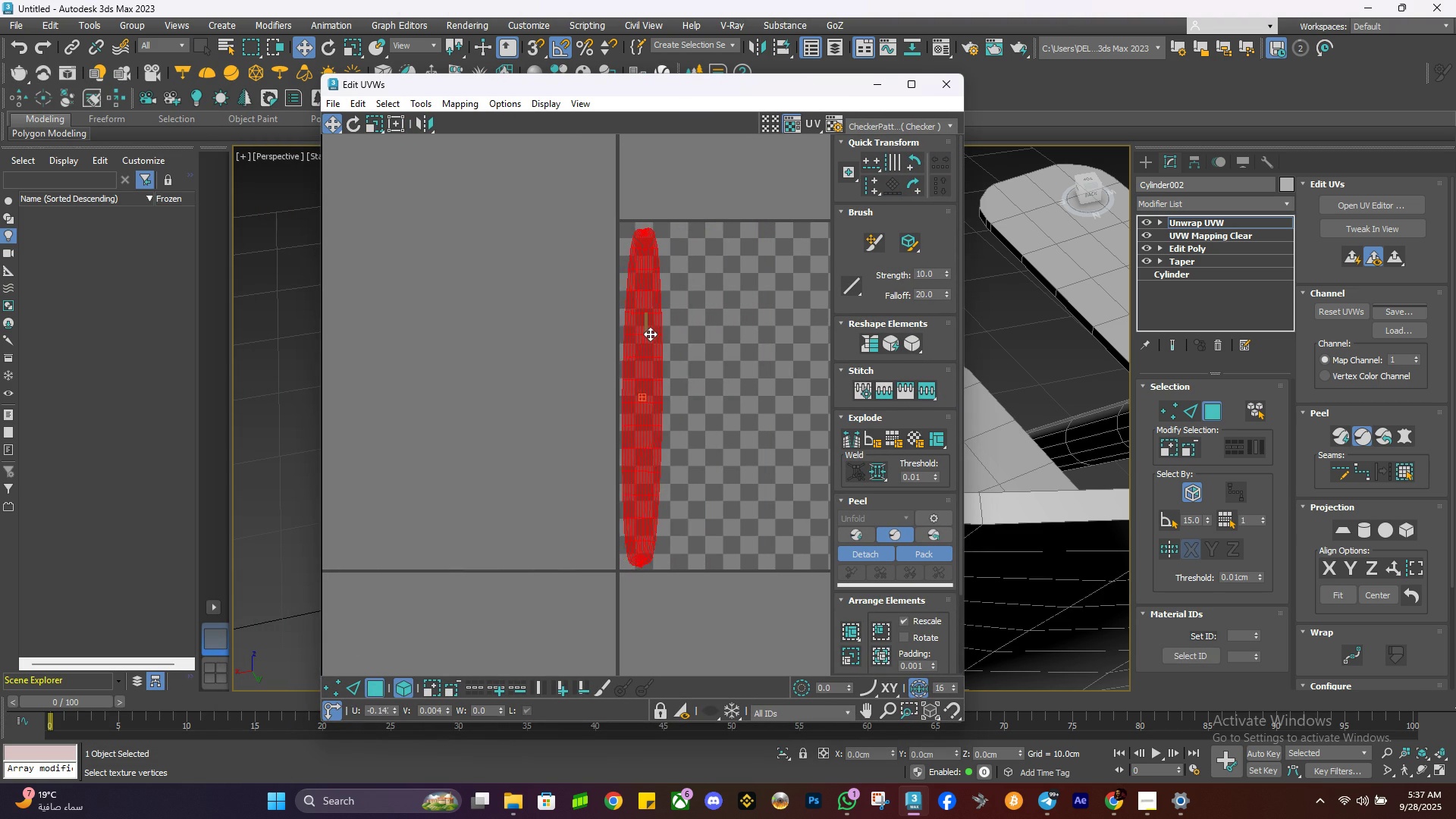 
left_click([538, 352])
 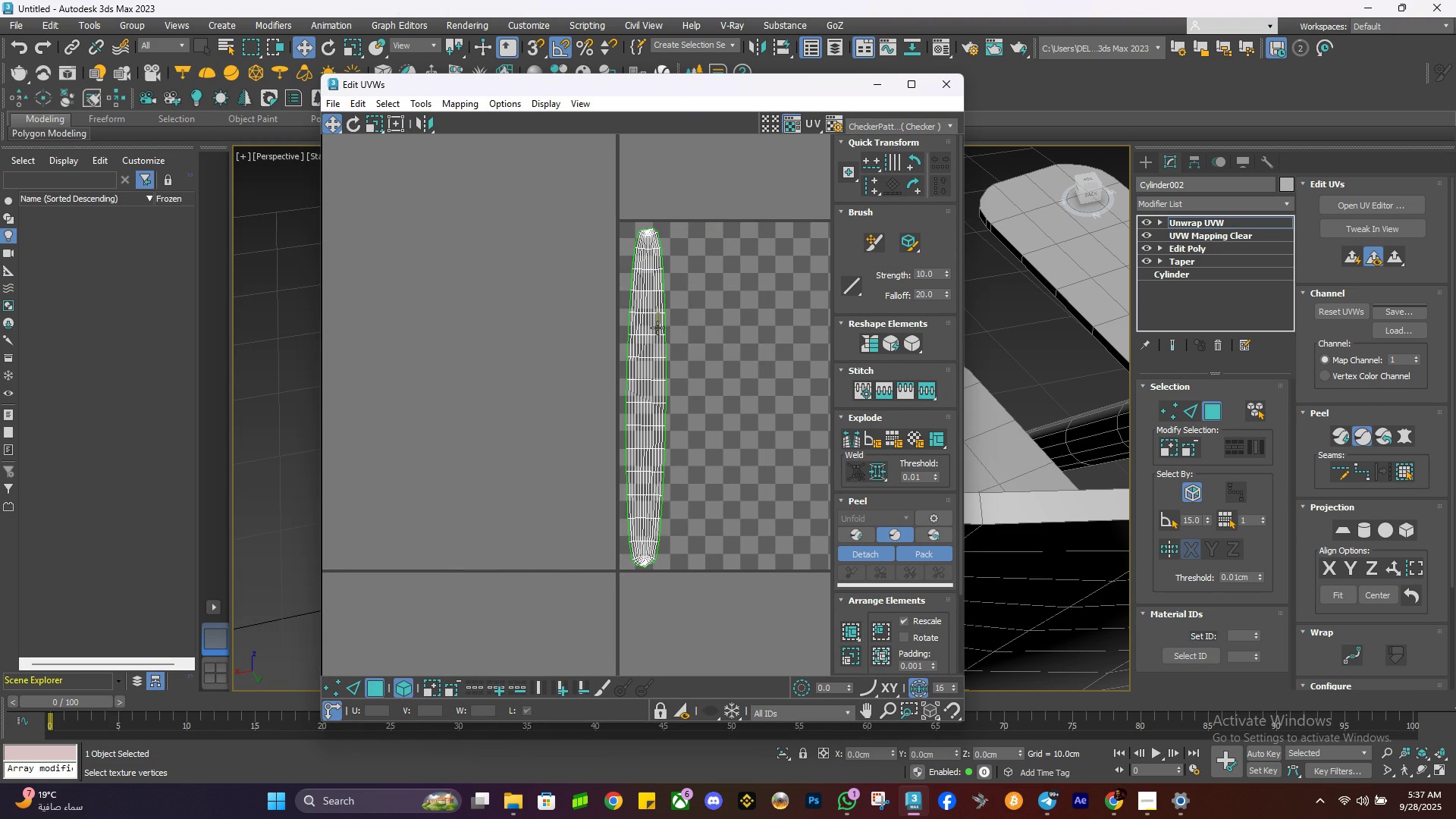 
scroll: coordinate [677, 340], scroll_direction: up, amount: 3.0
 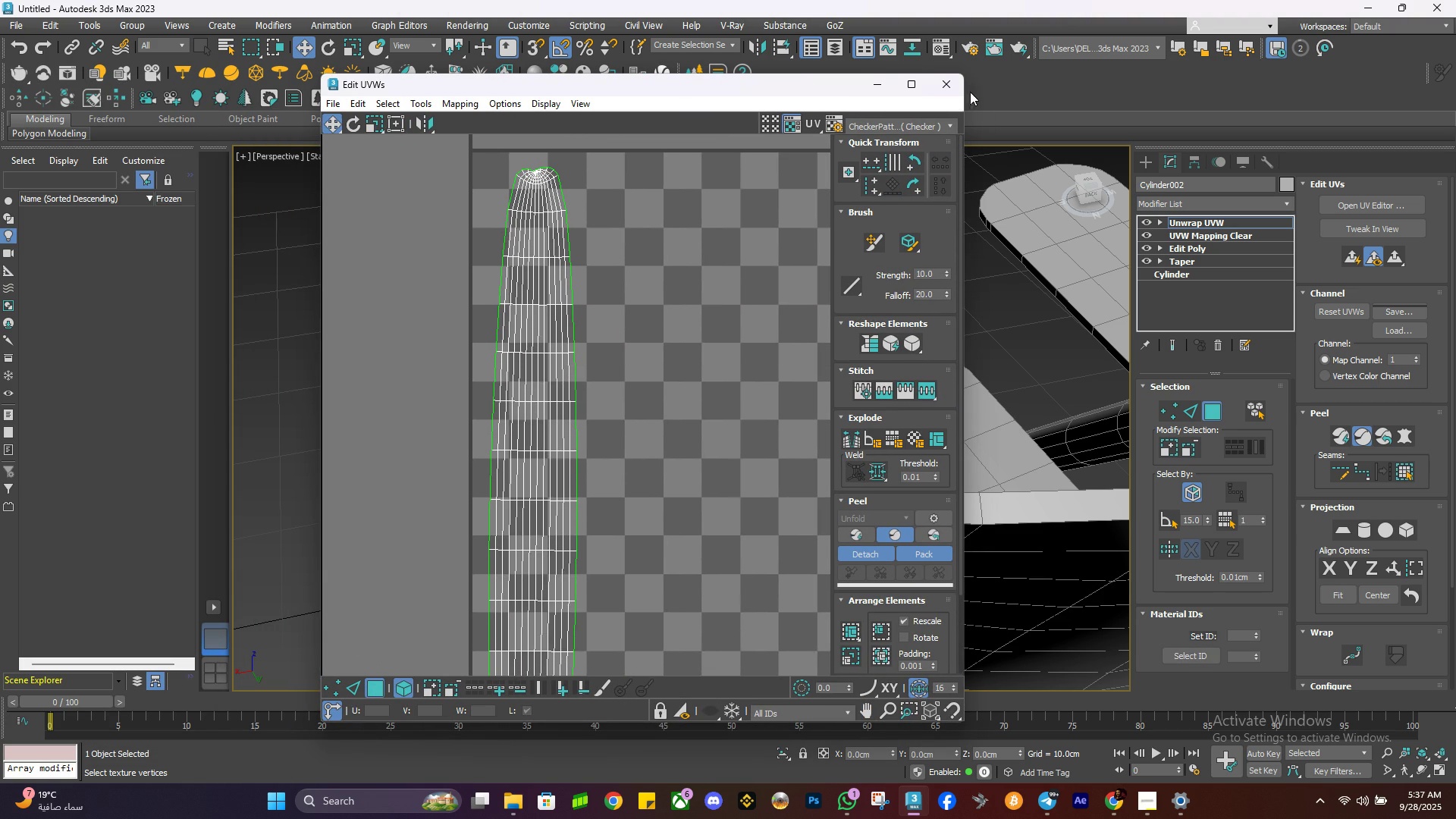 
left_click([946, 86])
 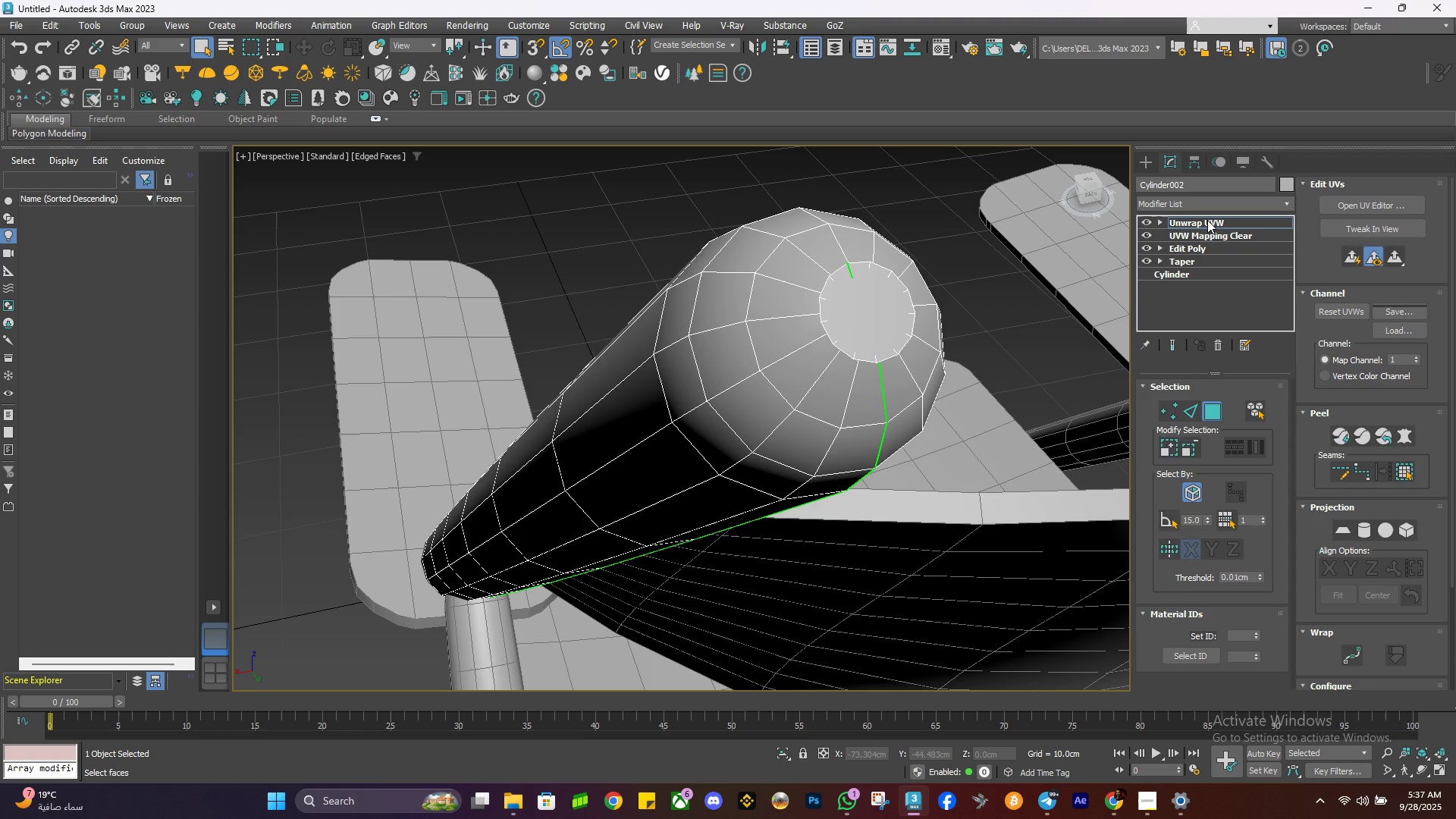 
left_click([1207, 220])
 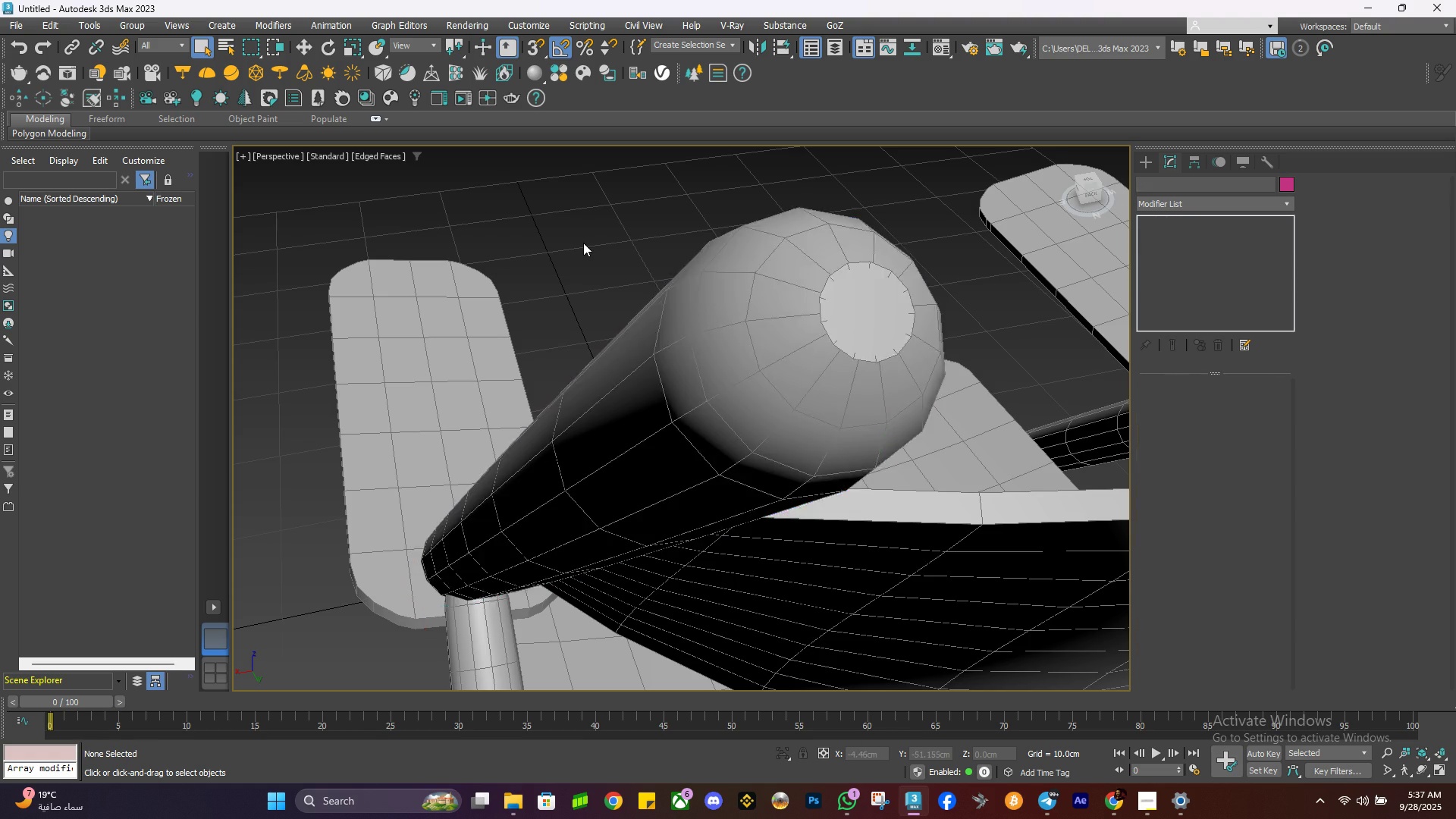 
scroll: coordinate [518, 356], scroll_direction: down, amount: 2.0